 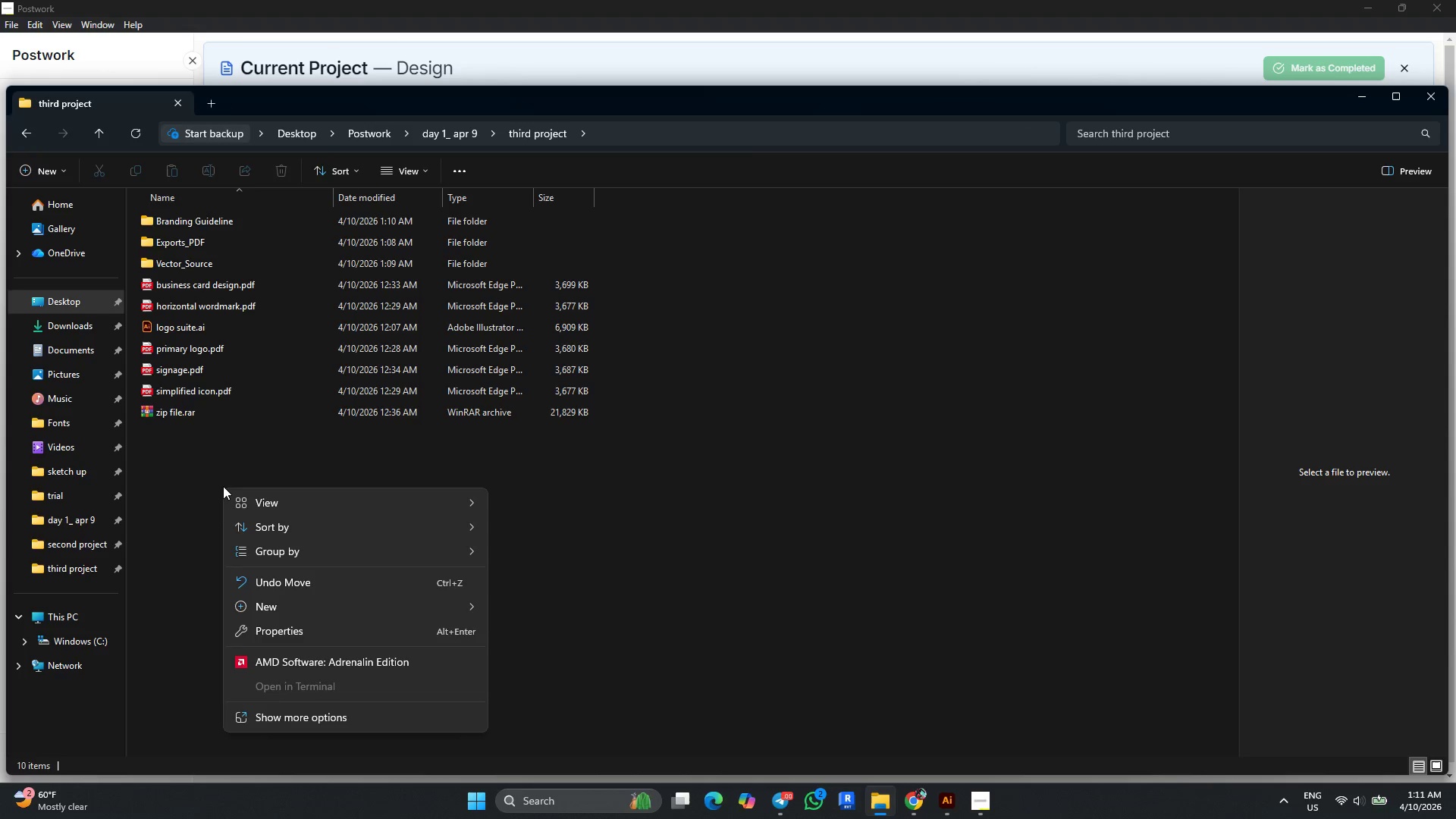 
left_click([293, 607])
 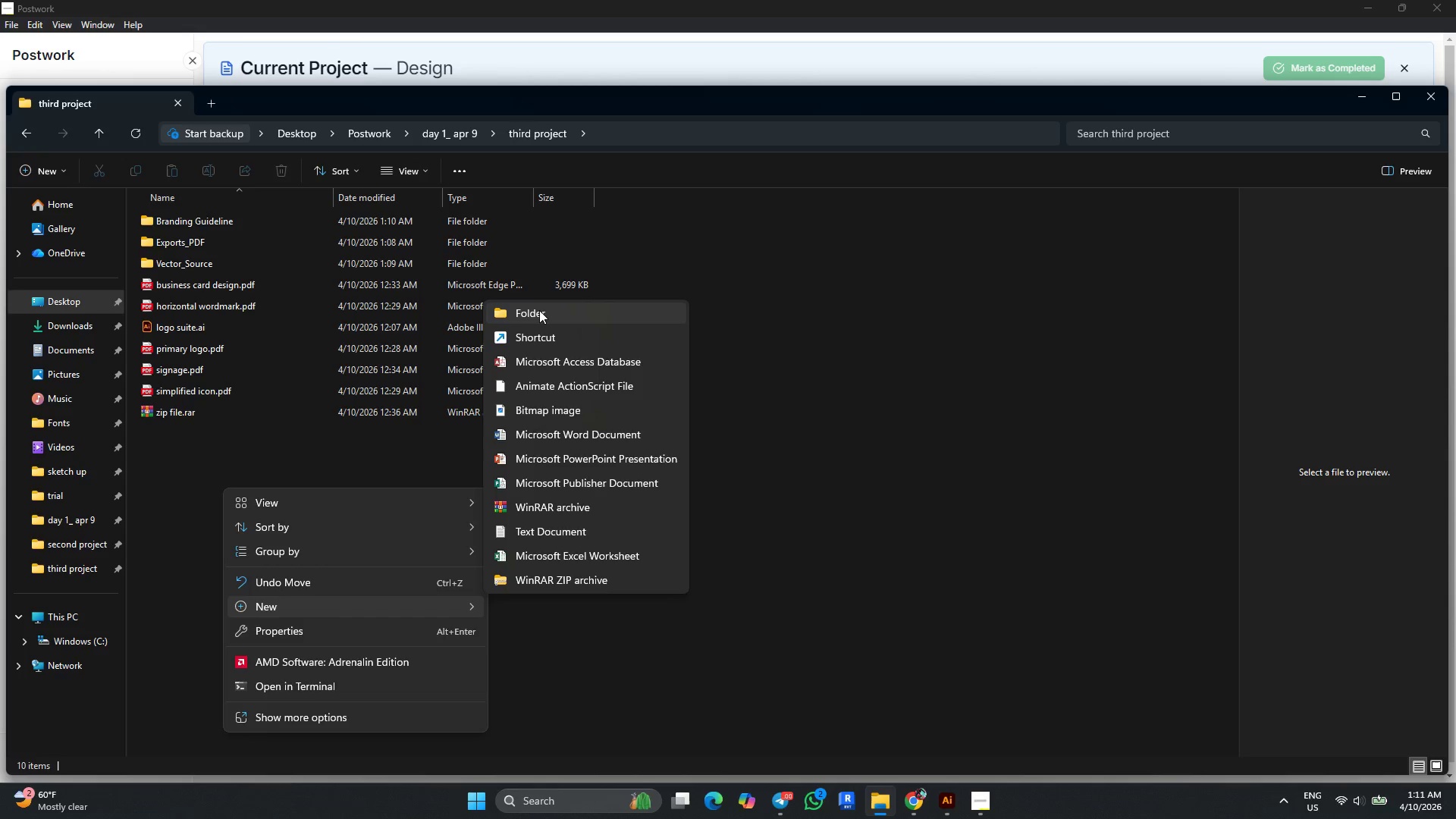 
wait(5.38)
 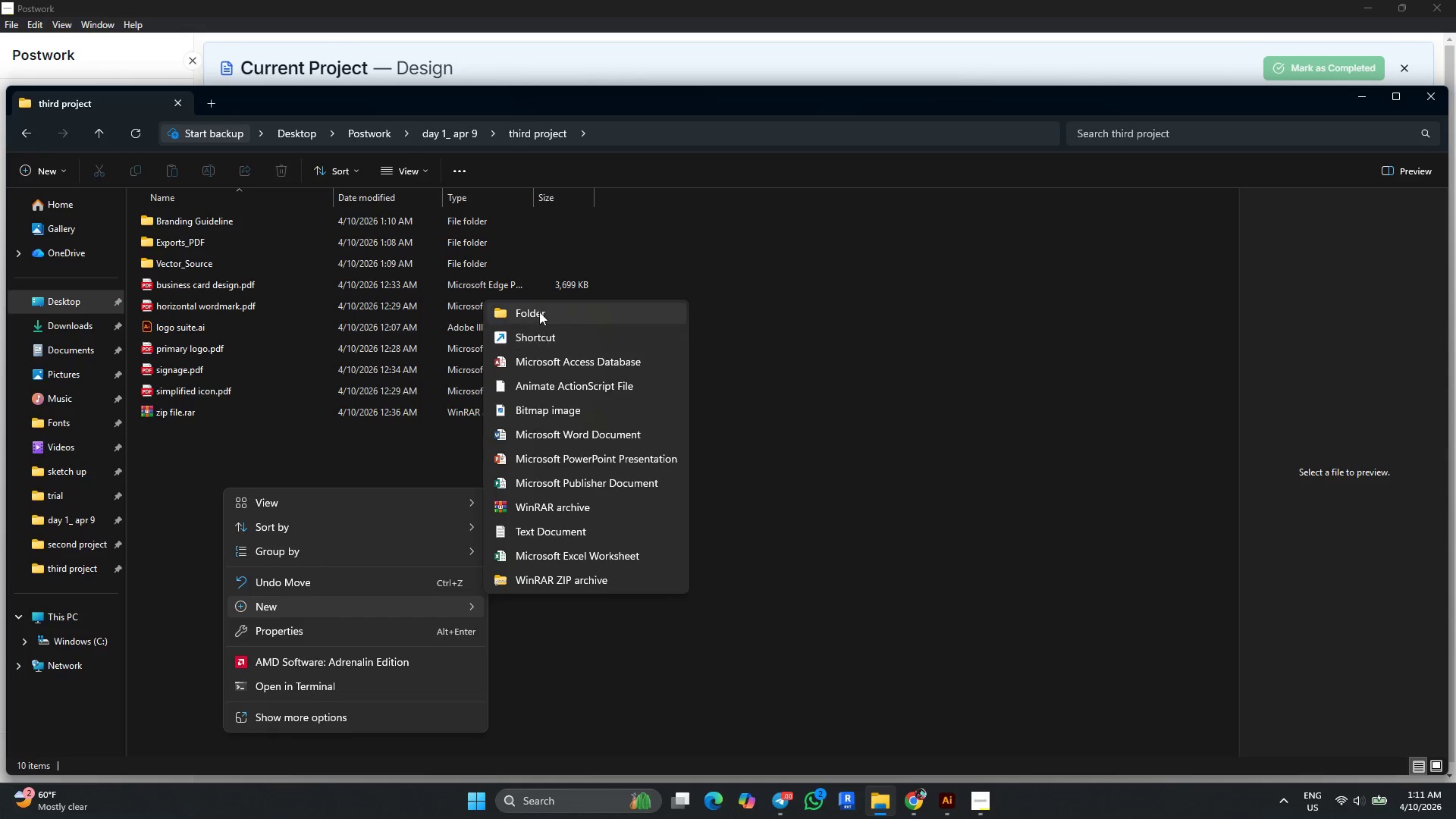 
left_click([539, 310])
 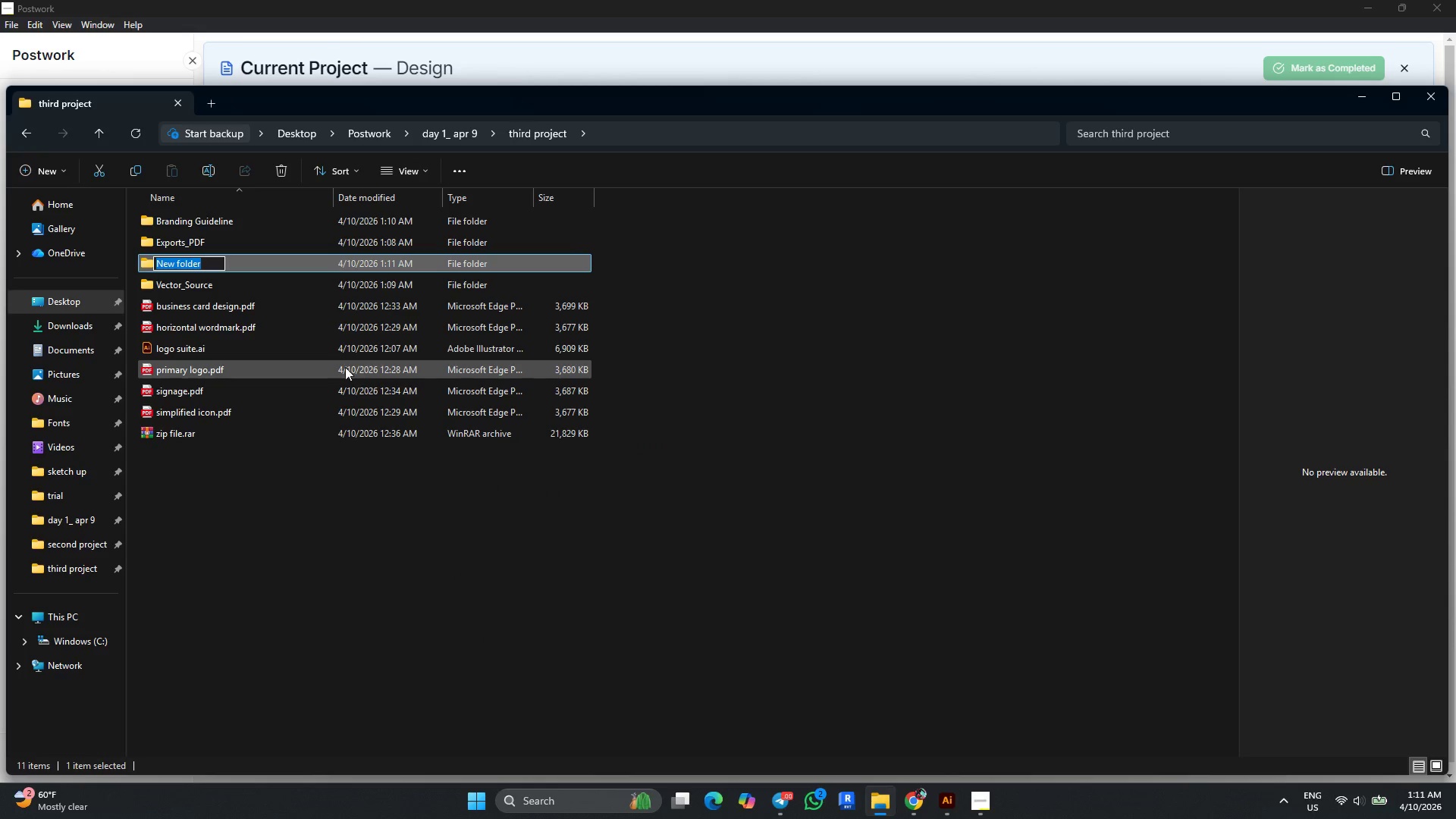 
key(Control+V)
 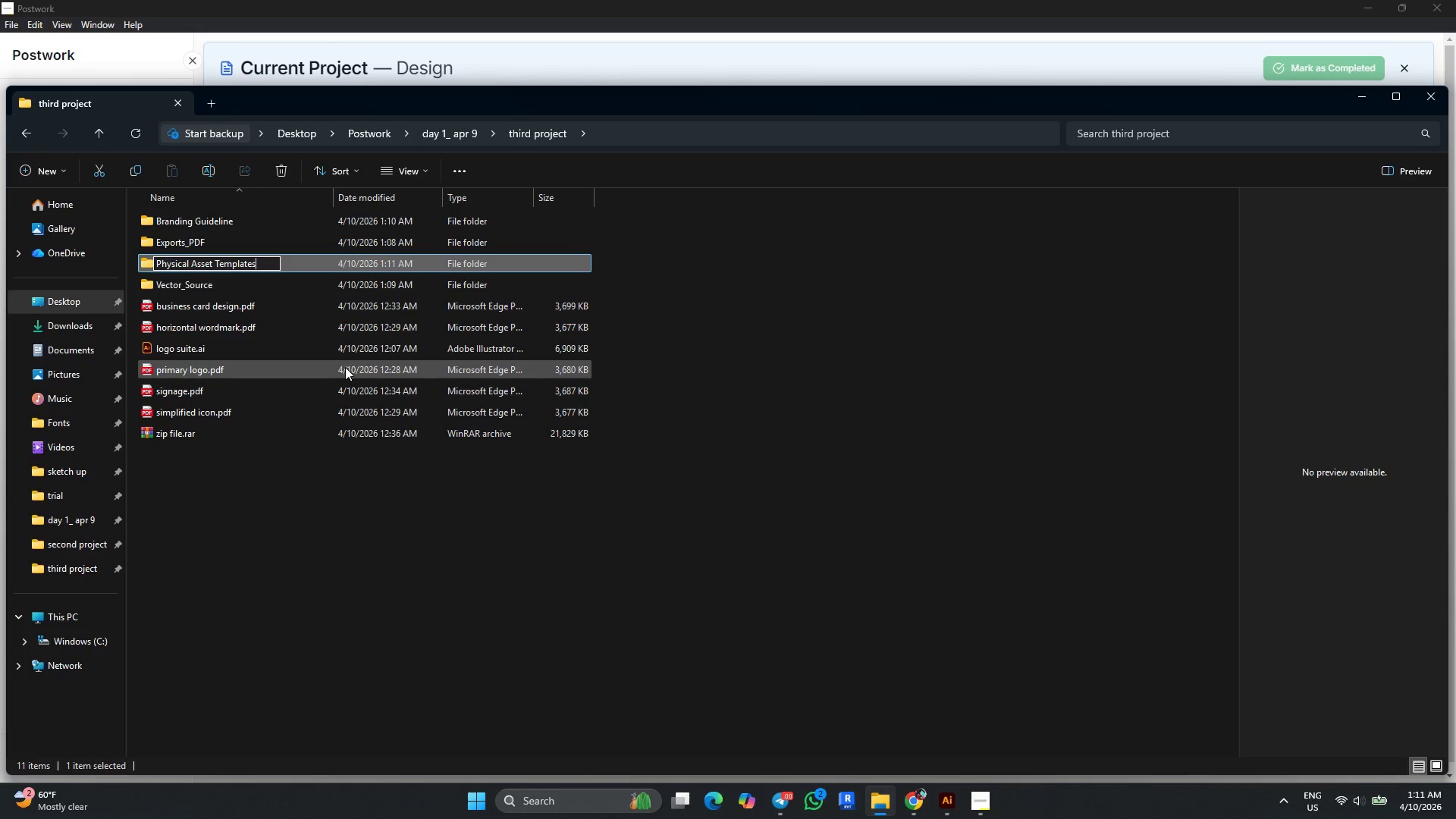 
key(Enter)
 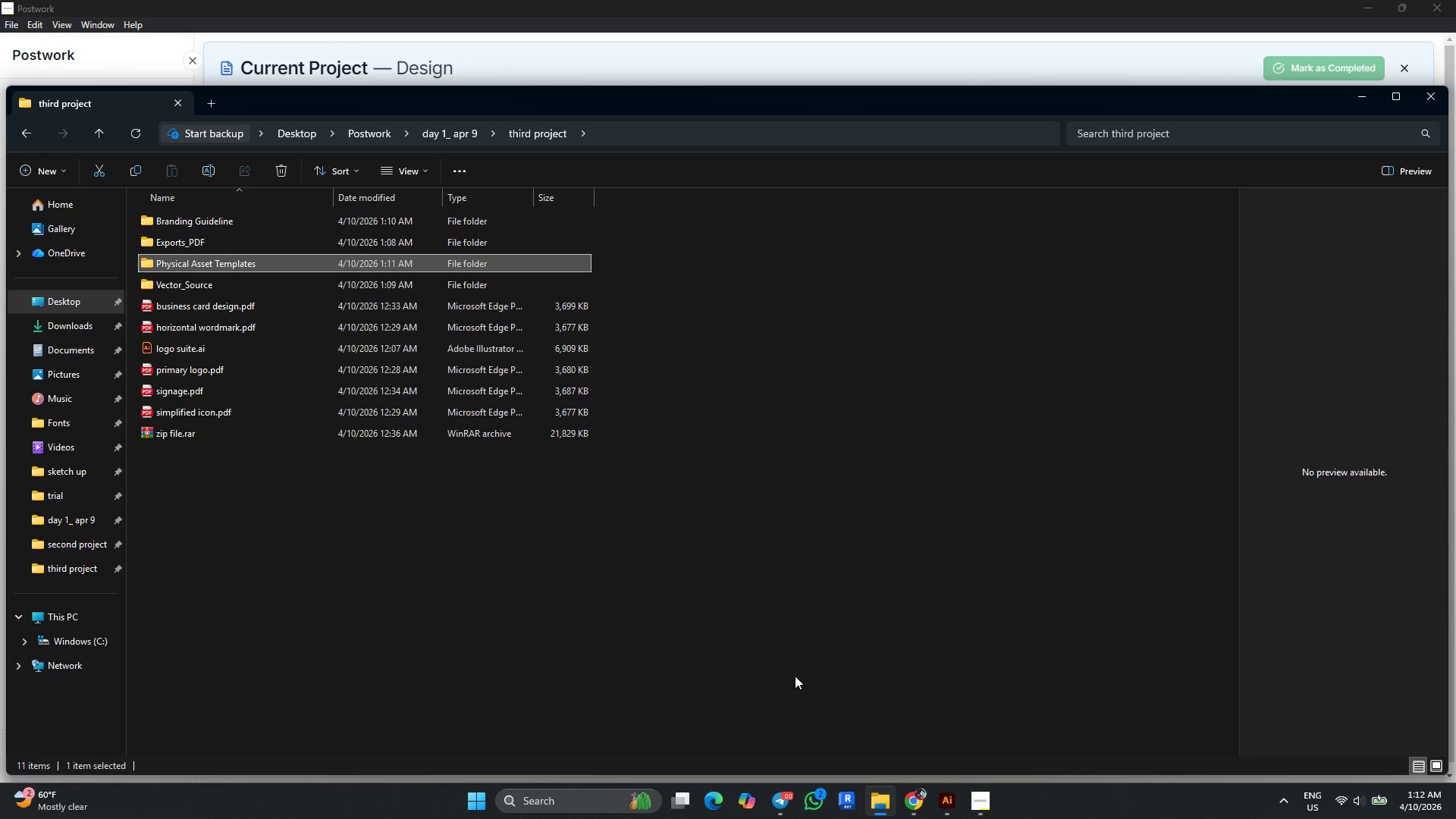 
wait(5.53)
 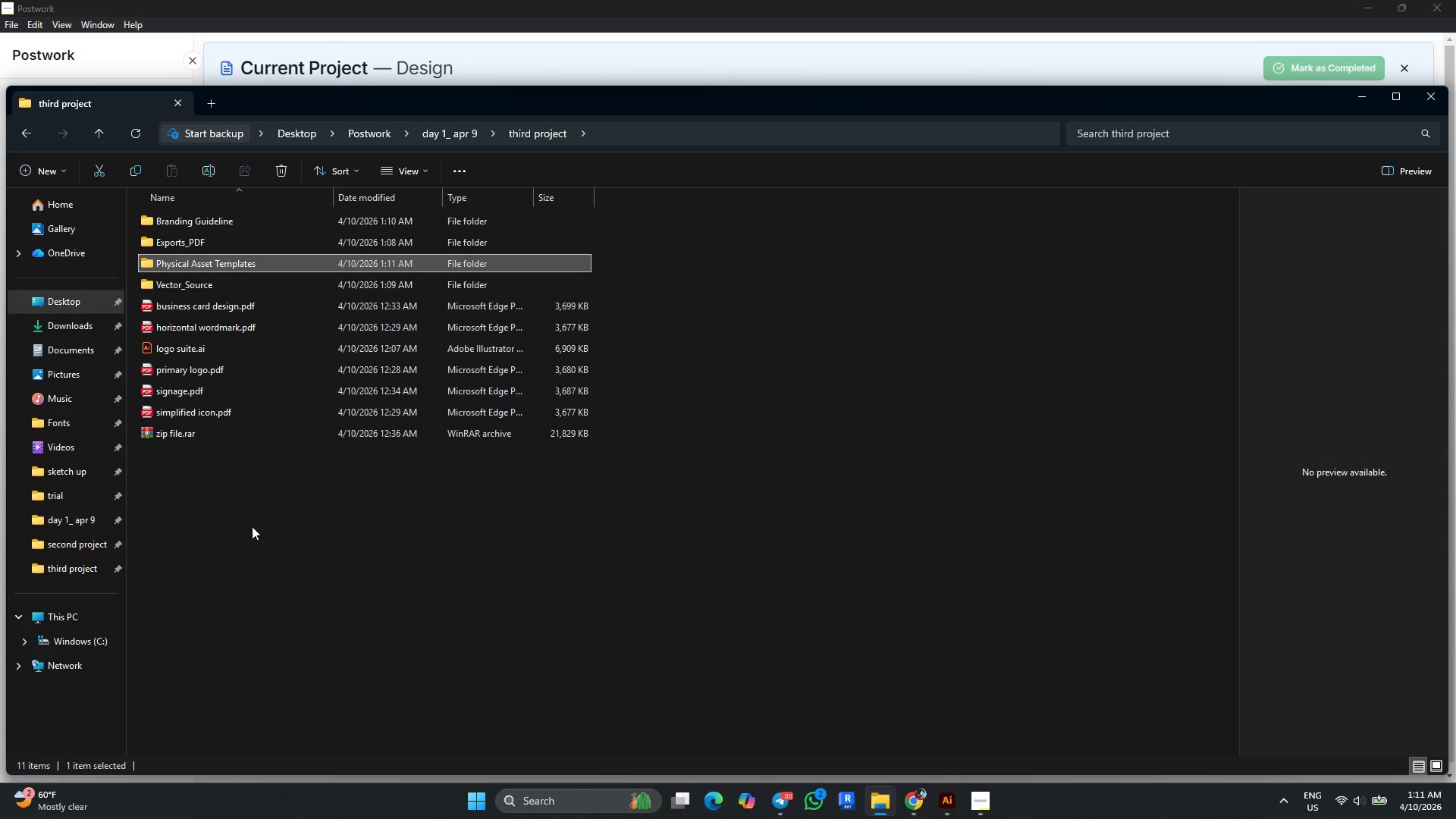 
mouse_move([968, 802])
 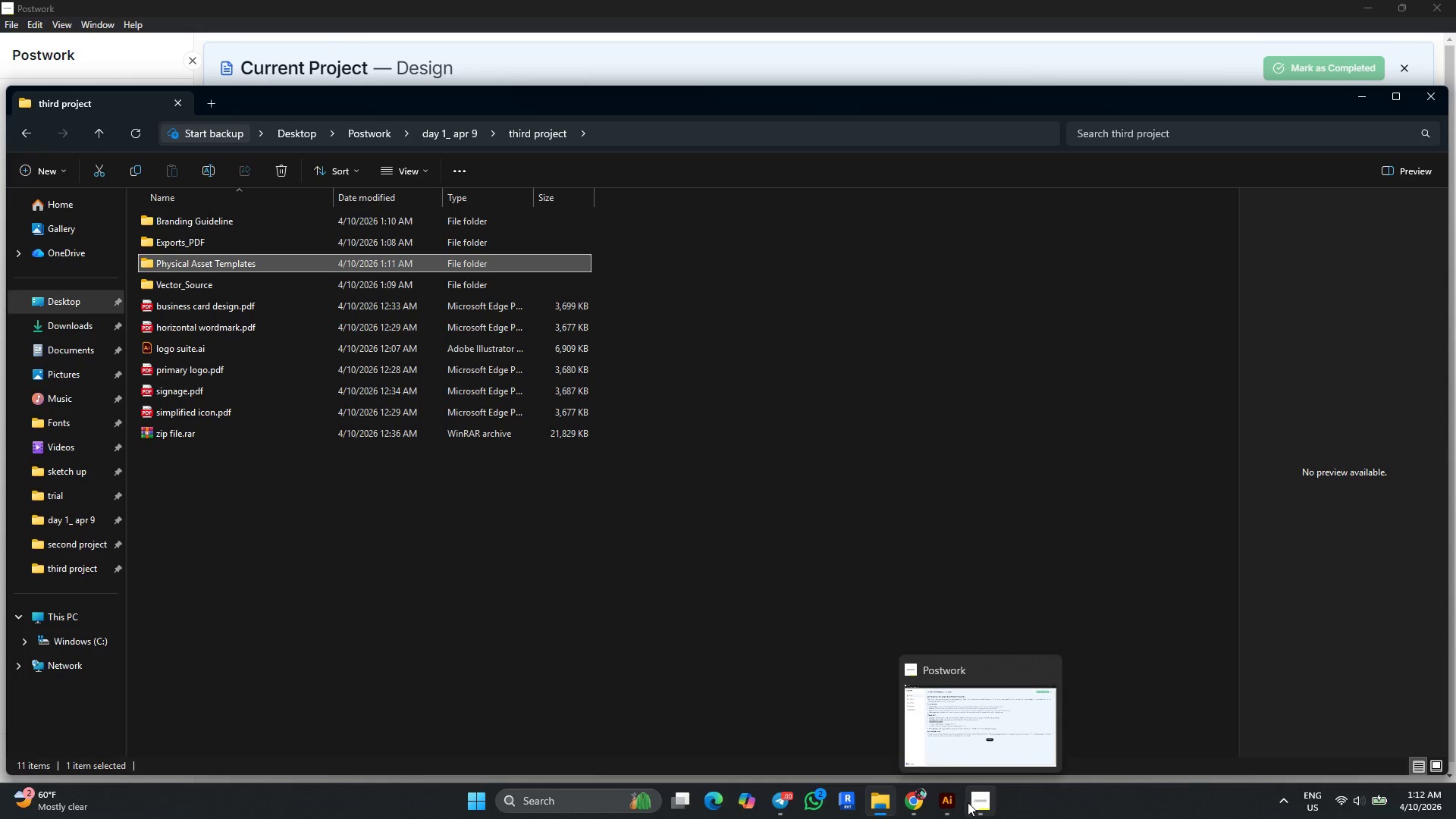 
left_click([973, 803])